 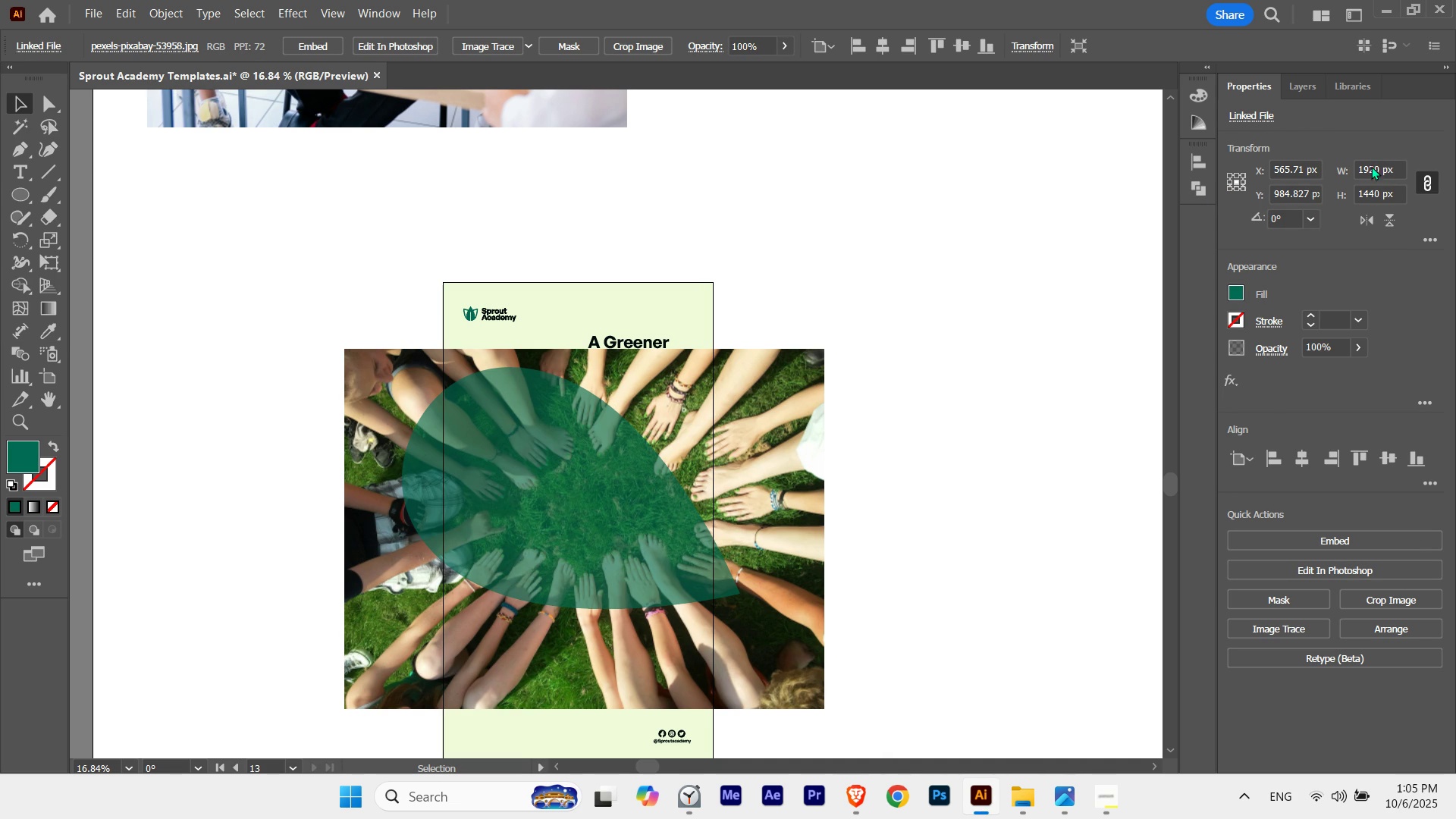 
key(Numpad1)
 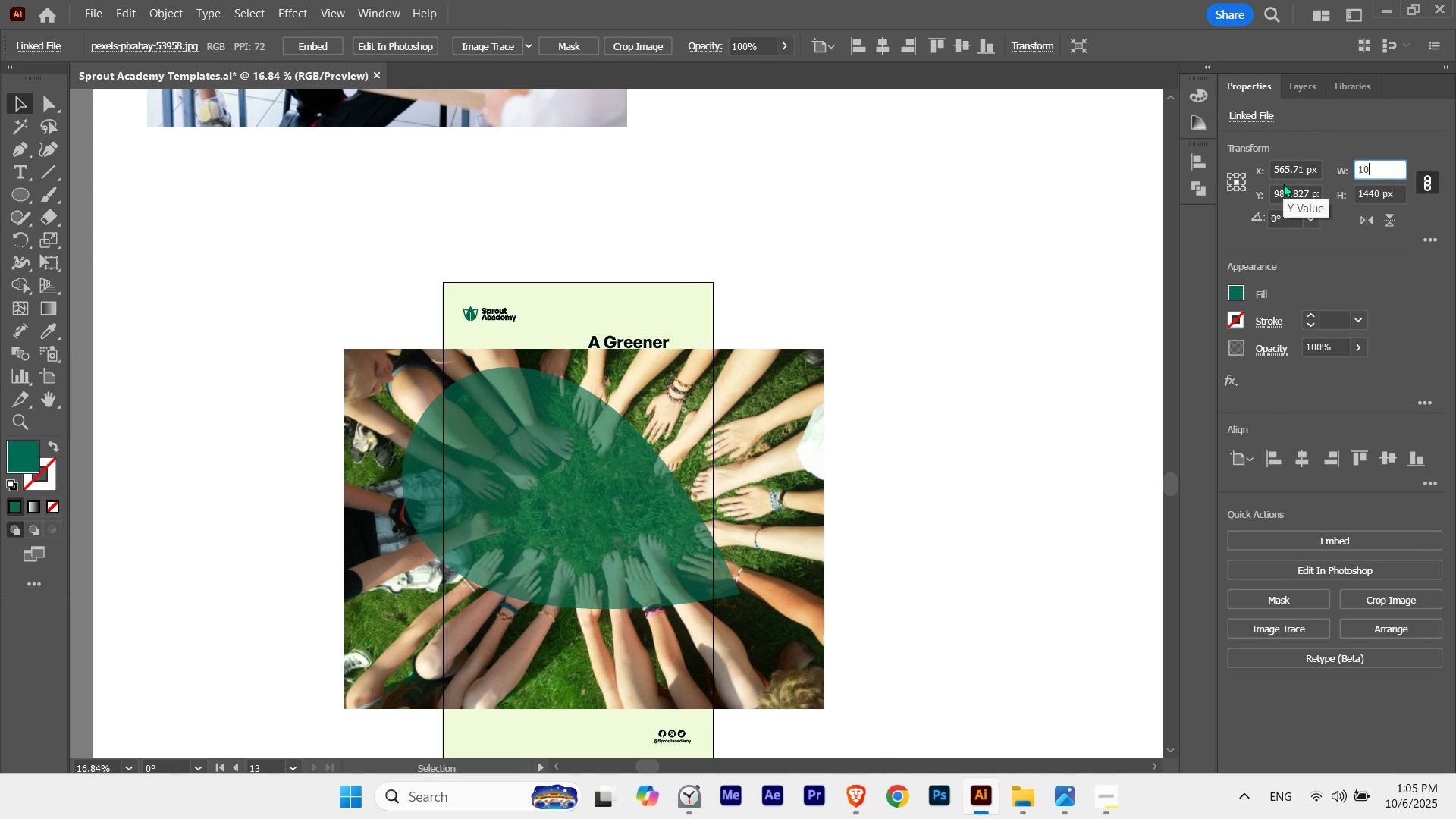 
key(Numpad0)
 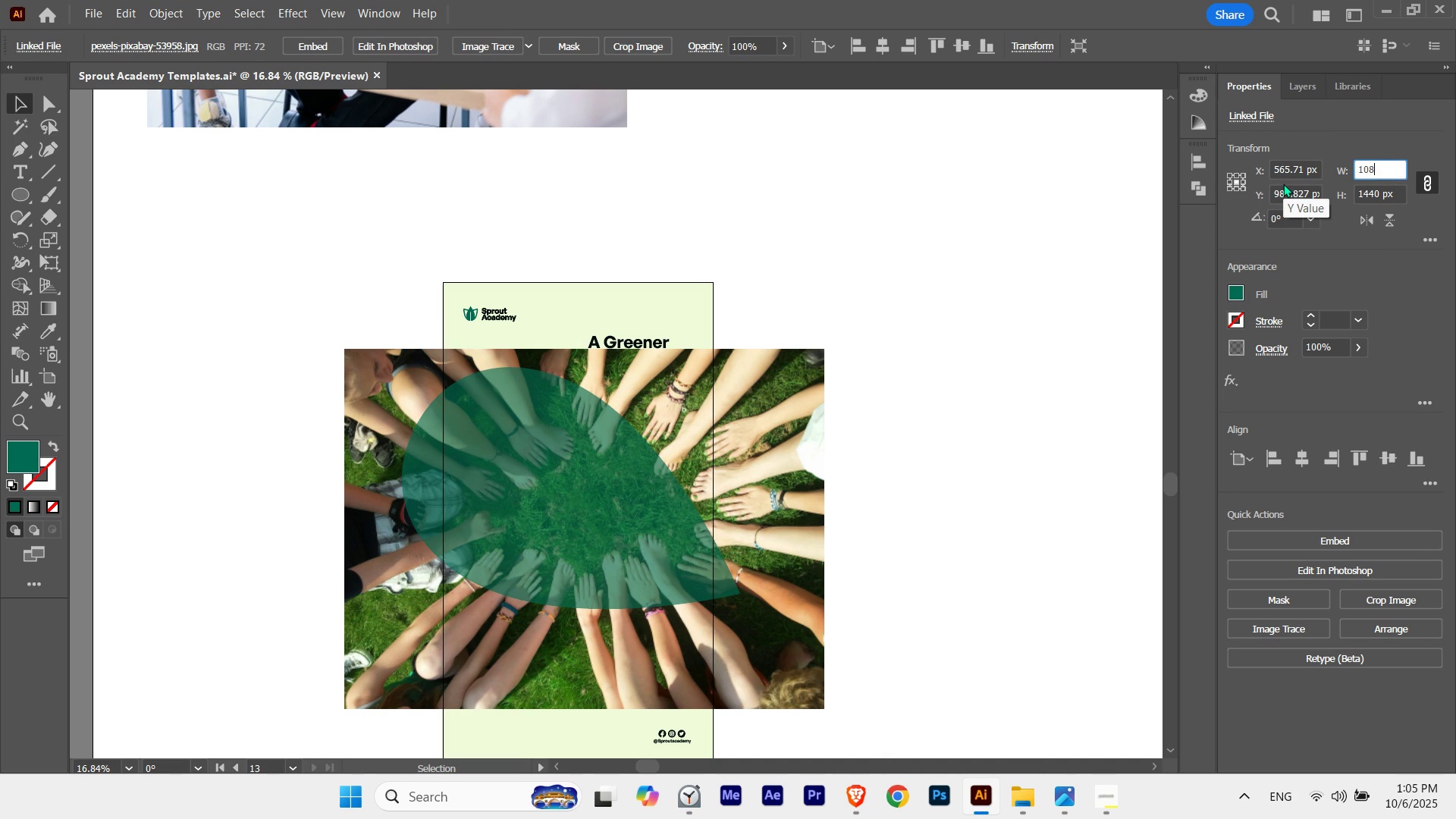 
key(Numpad8)
 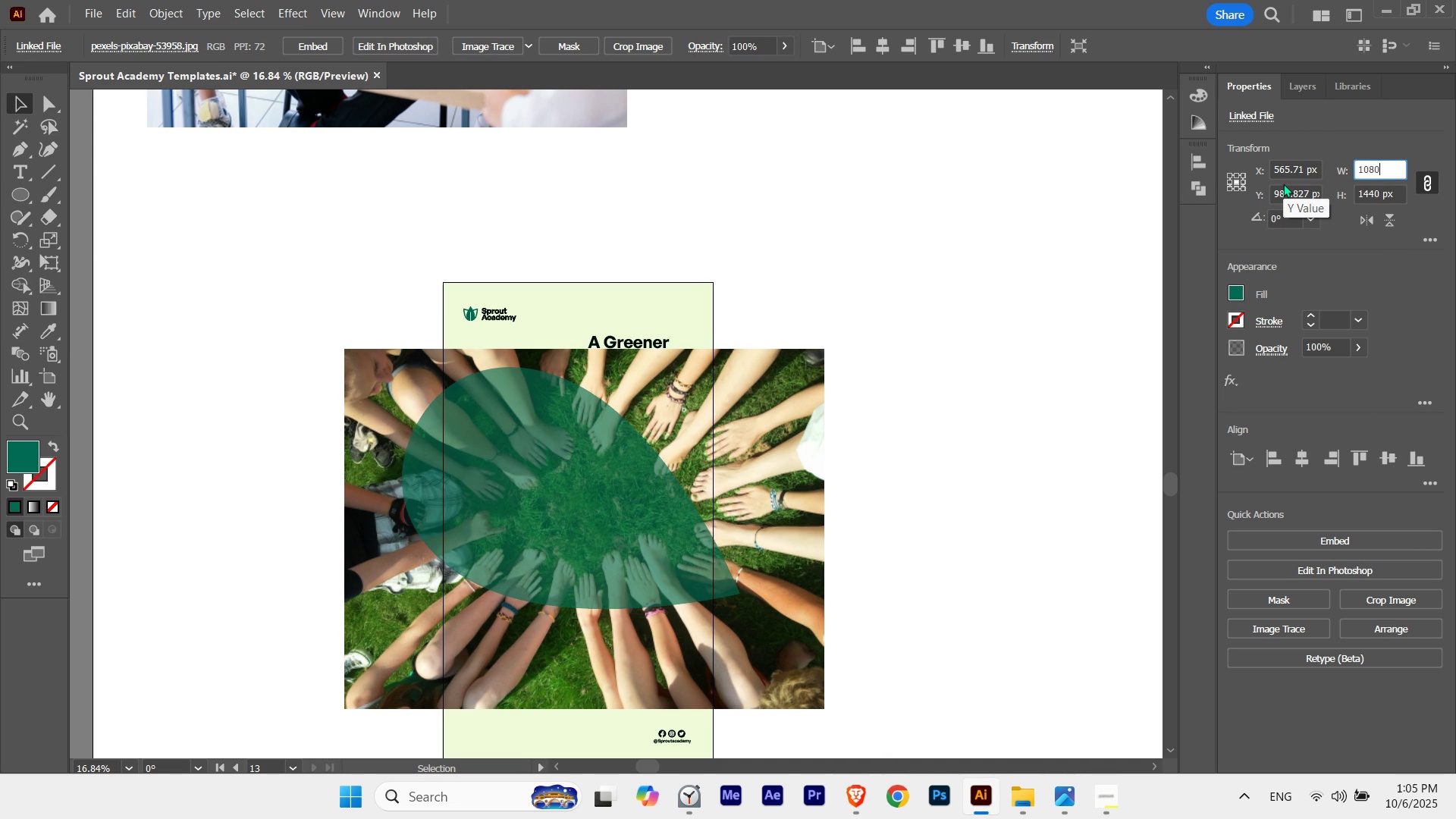 
key(Numpad0)
 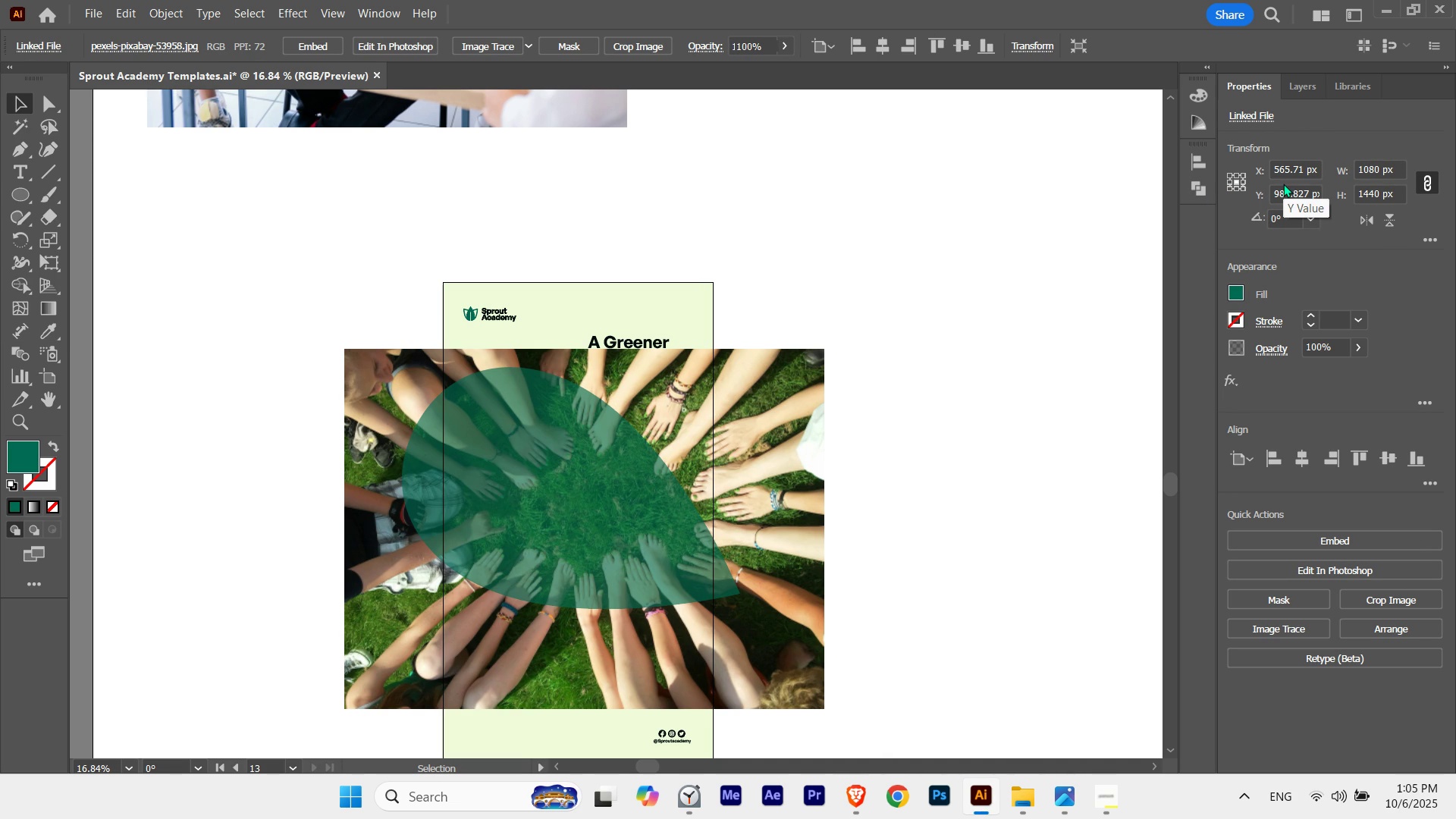 
key(NumpadEnter)
 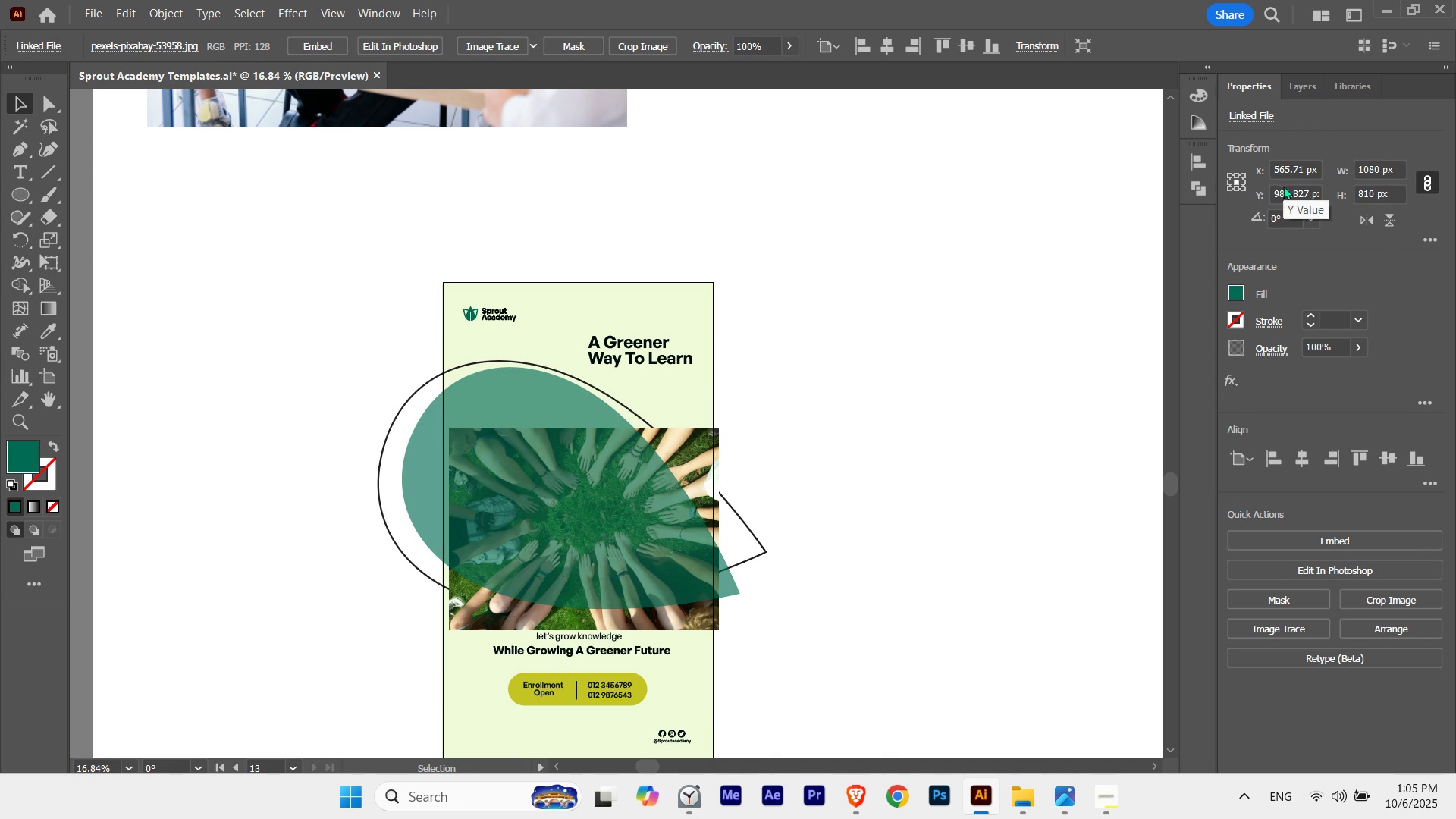 
key(V)
 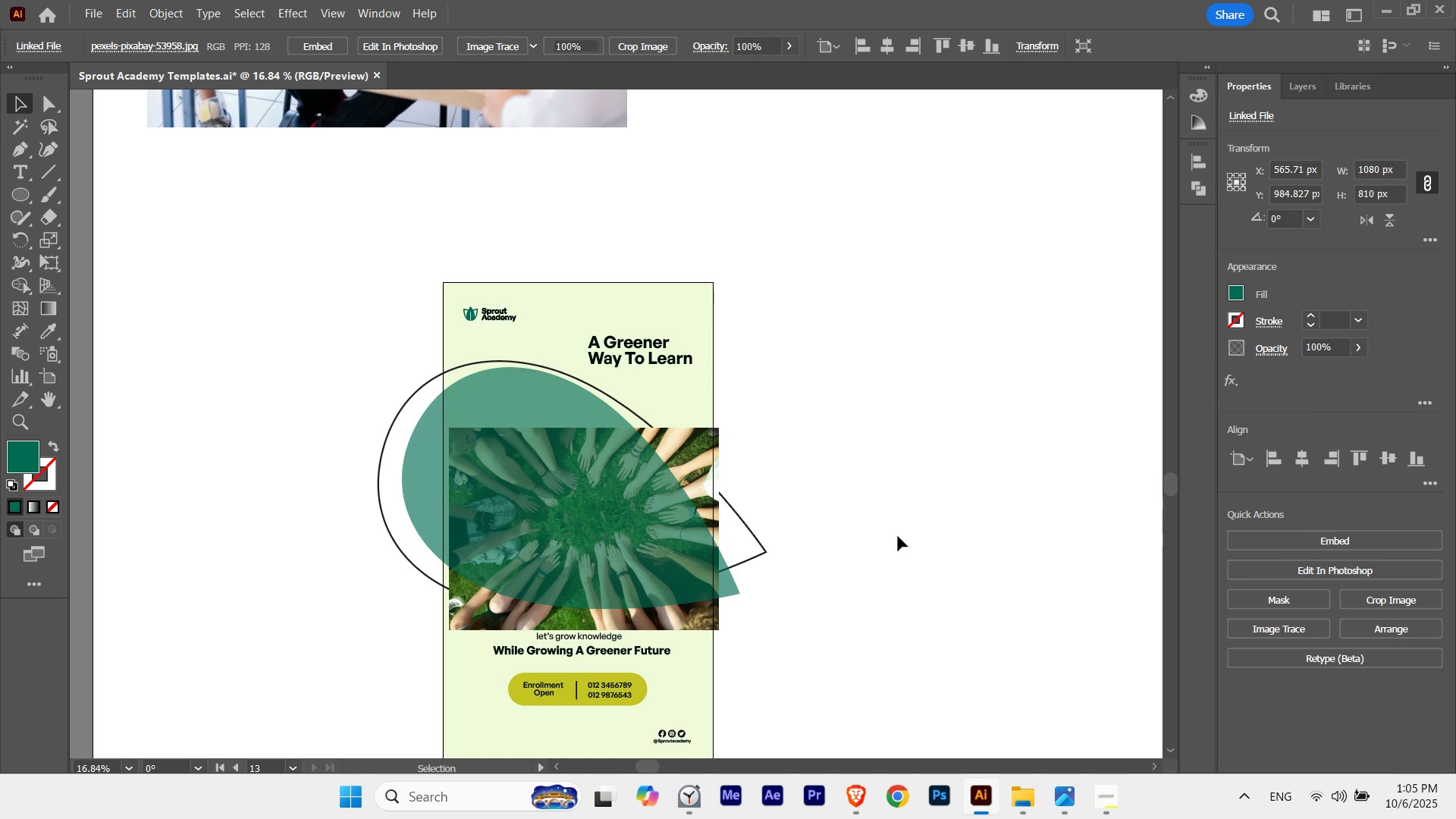 
left_click([909, 532])